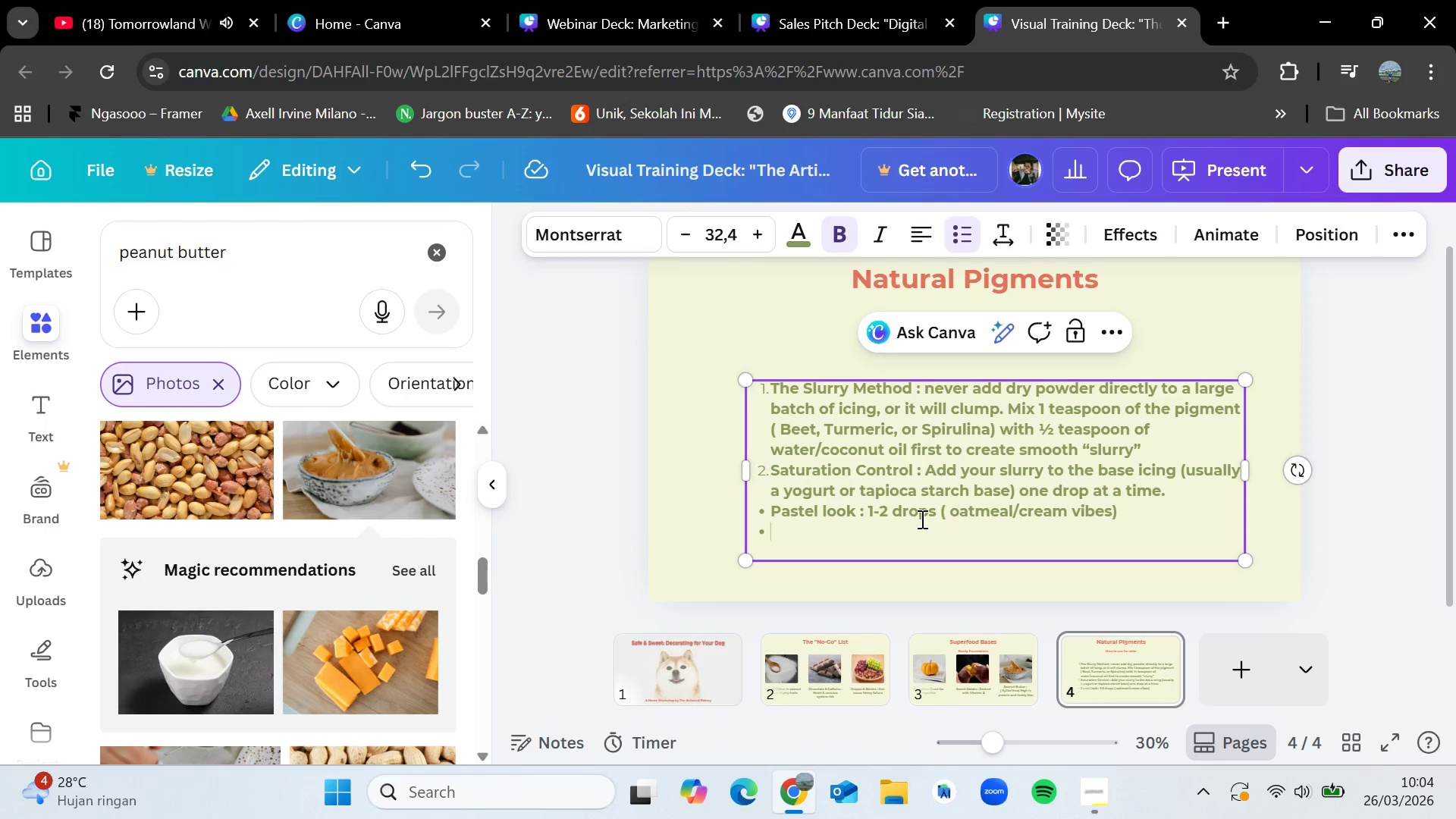 
 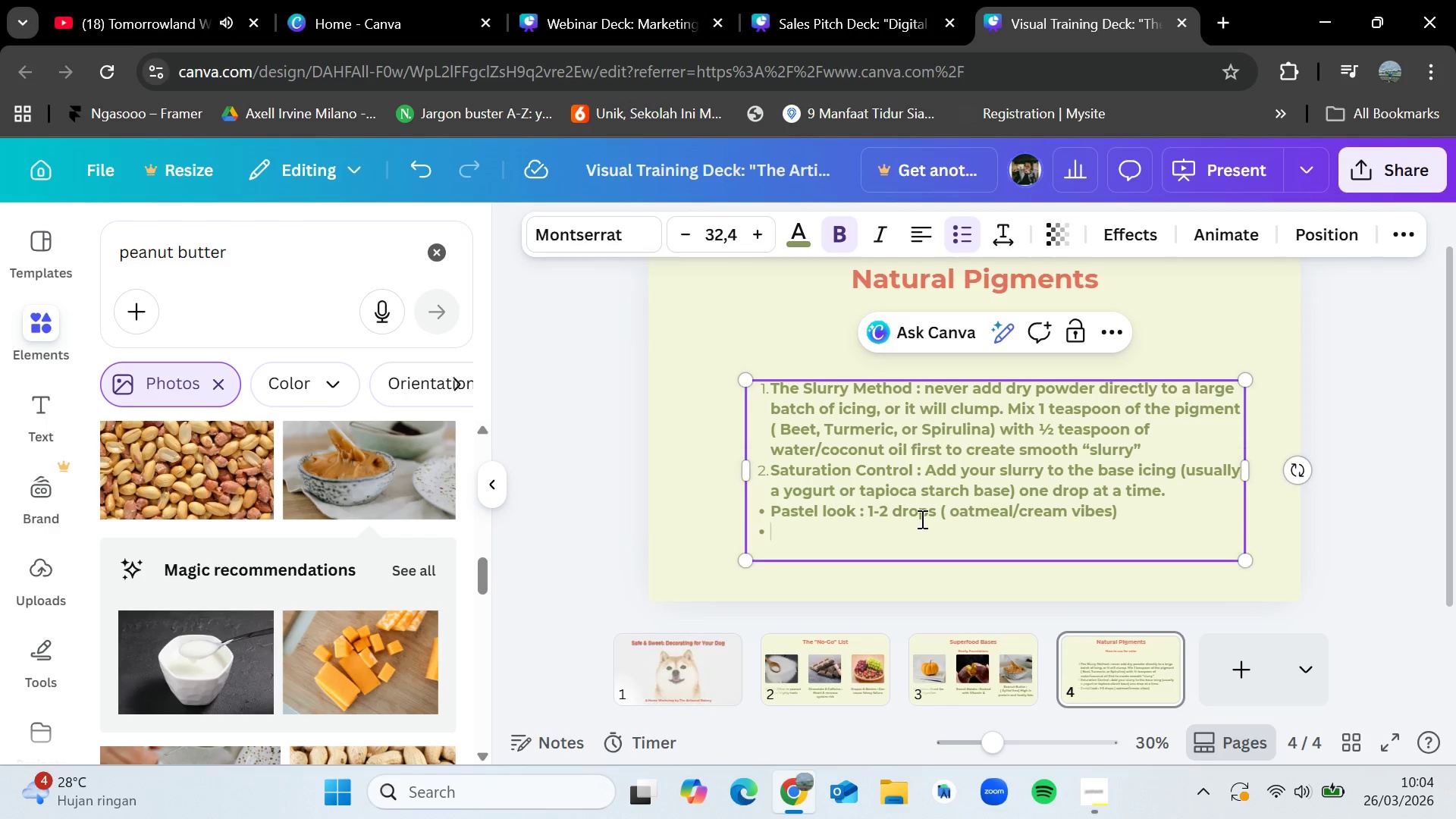 
key(Enter)
 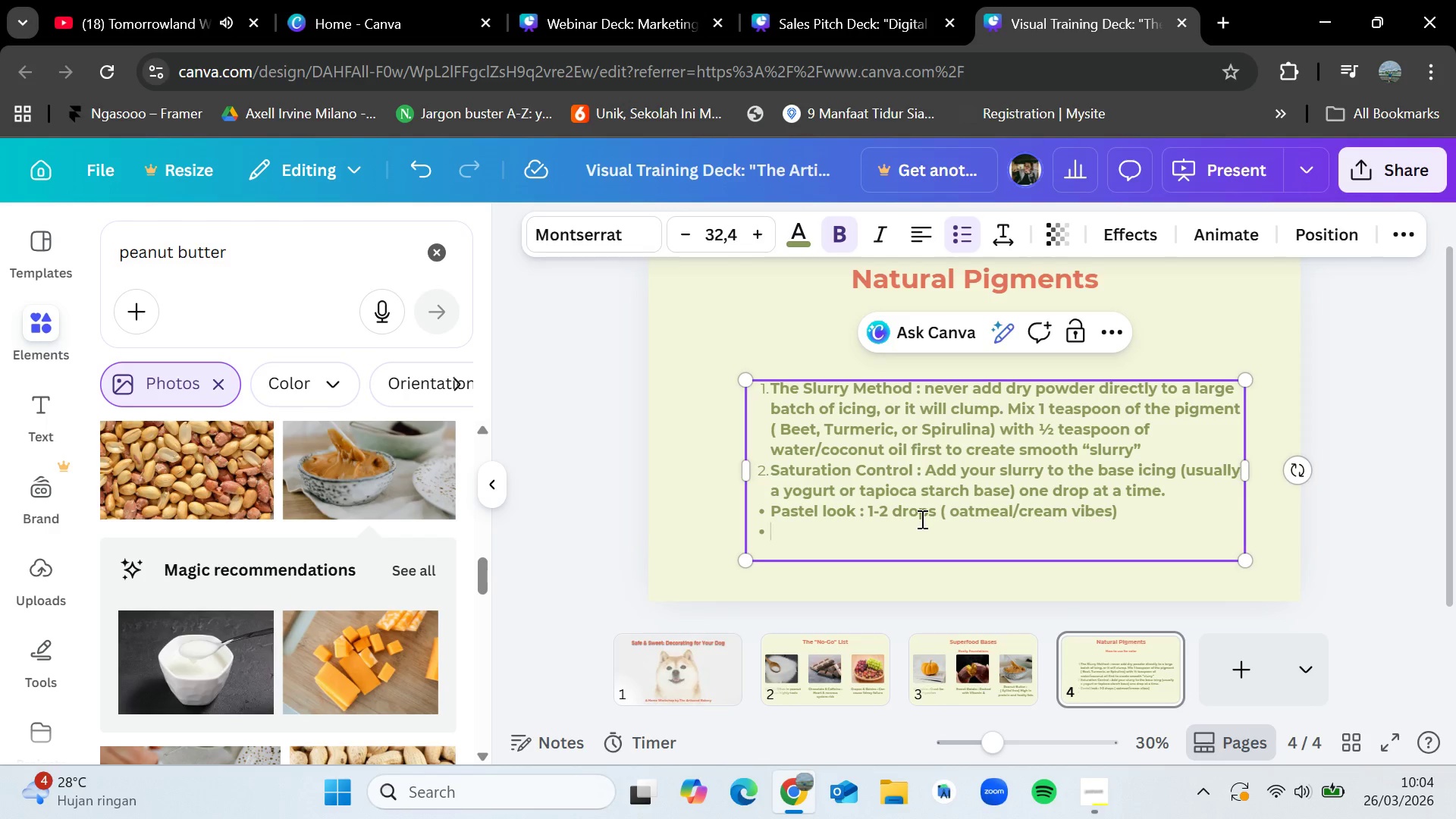 
type(B)
key(Backspace)
type(Vibrant look : 5-8 drops ( Te)
key(Backspace)
key(Backspace)
type(terracota/sage)
 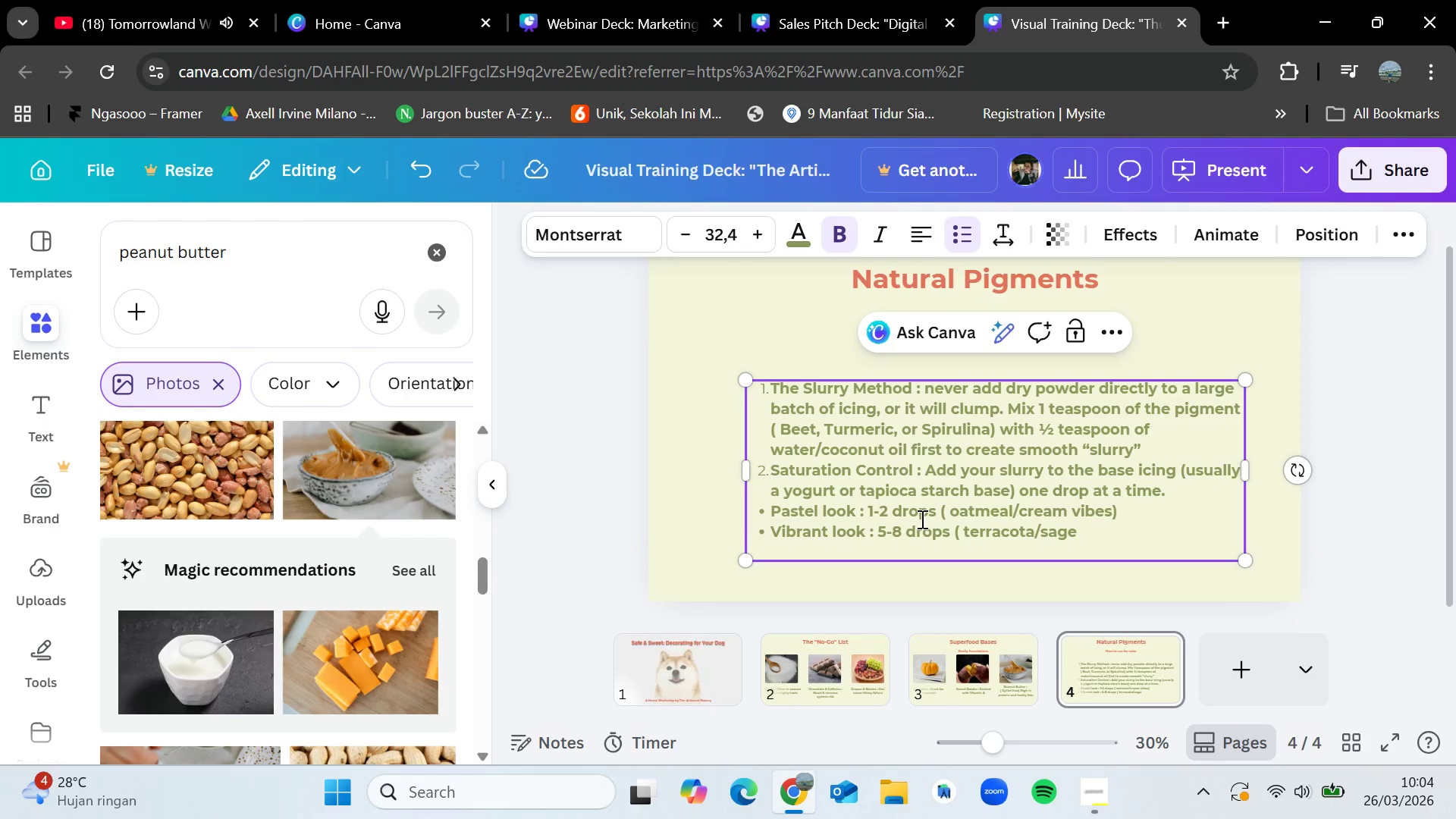 
type( vibes))
 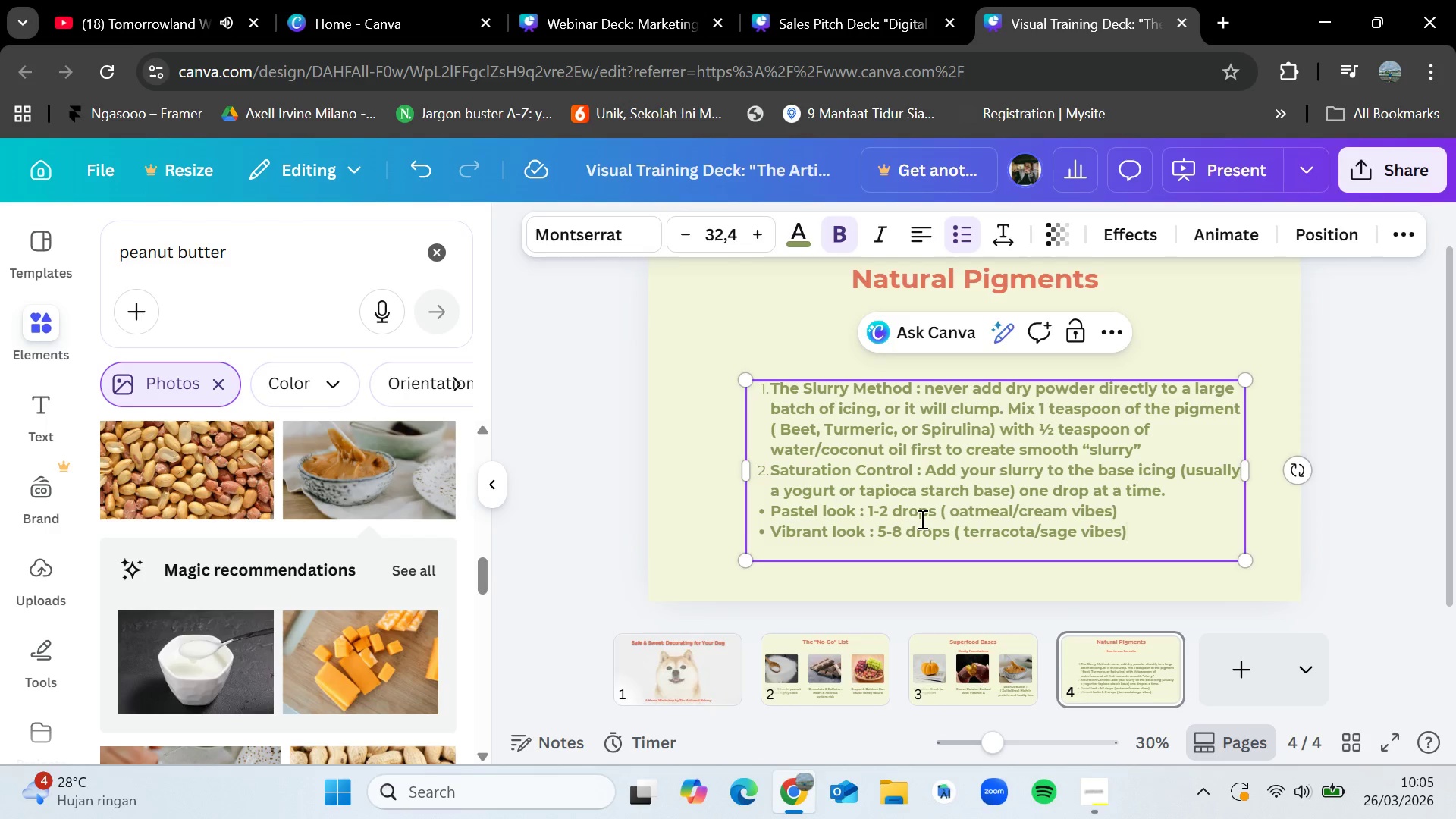 
key(Enter)
 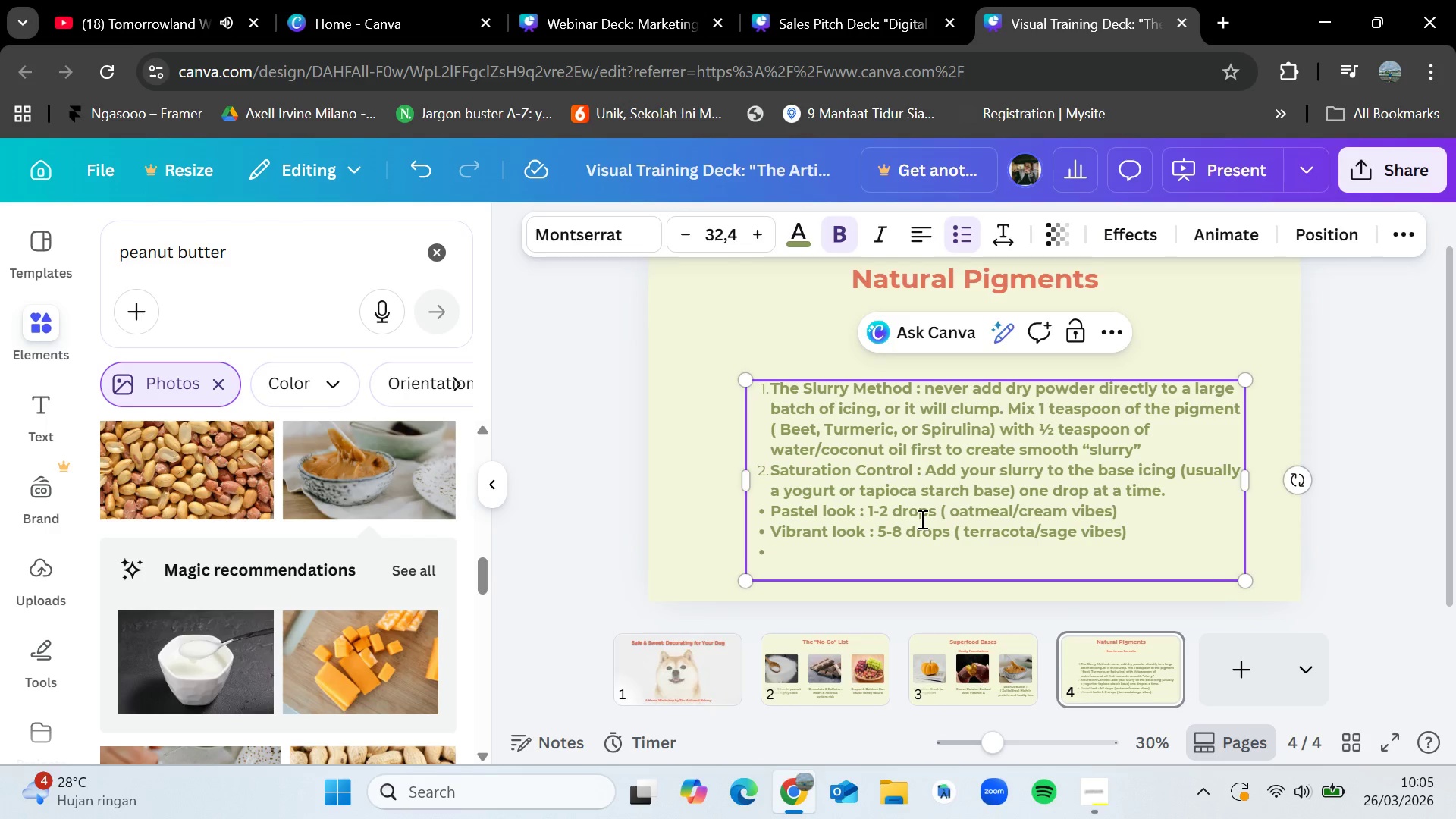 
key(Backspace)
 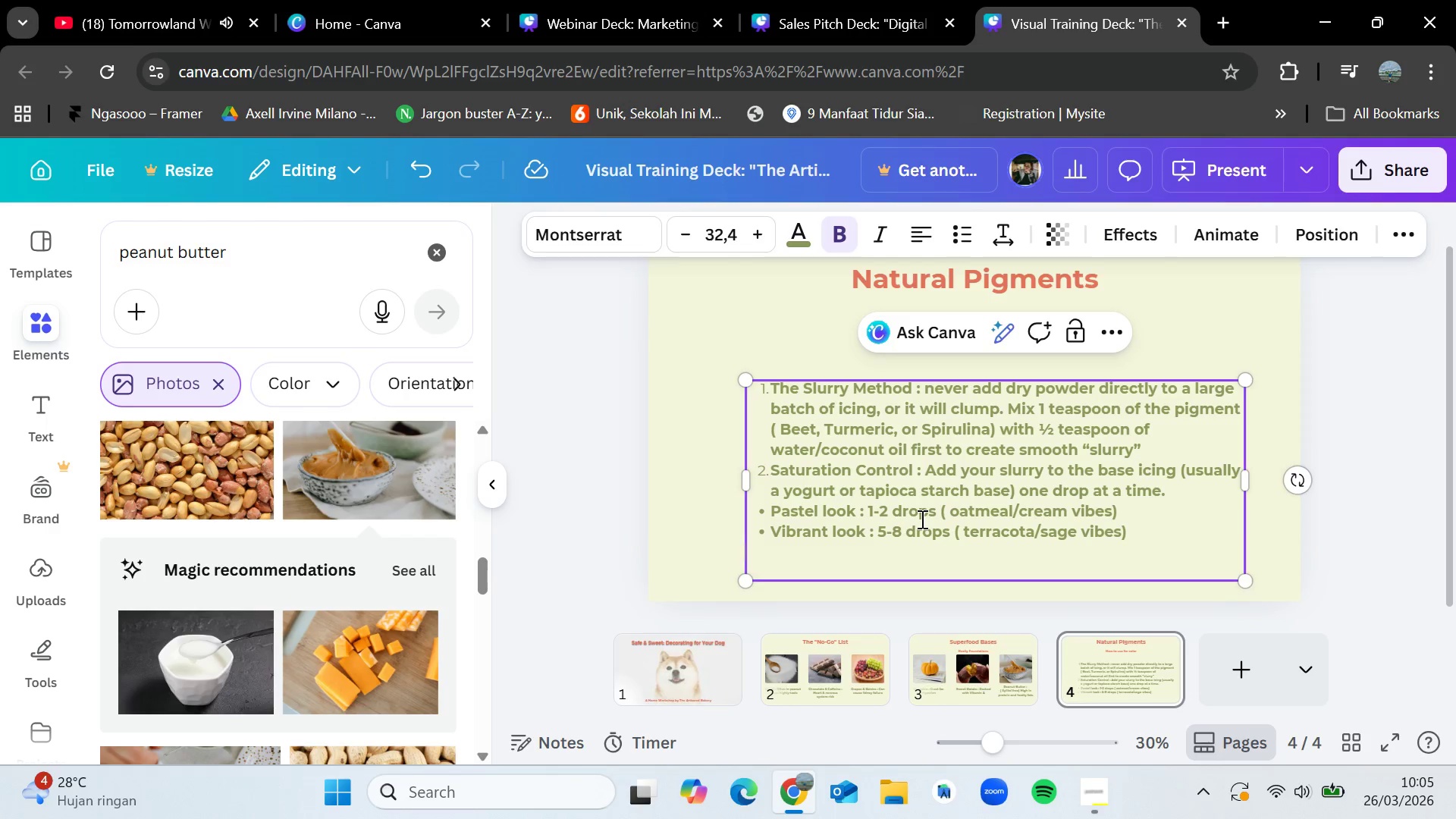 
key(Backspace)
 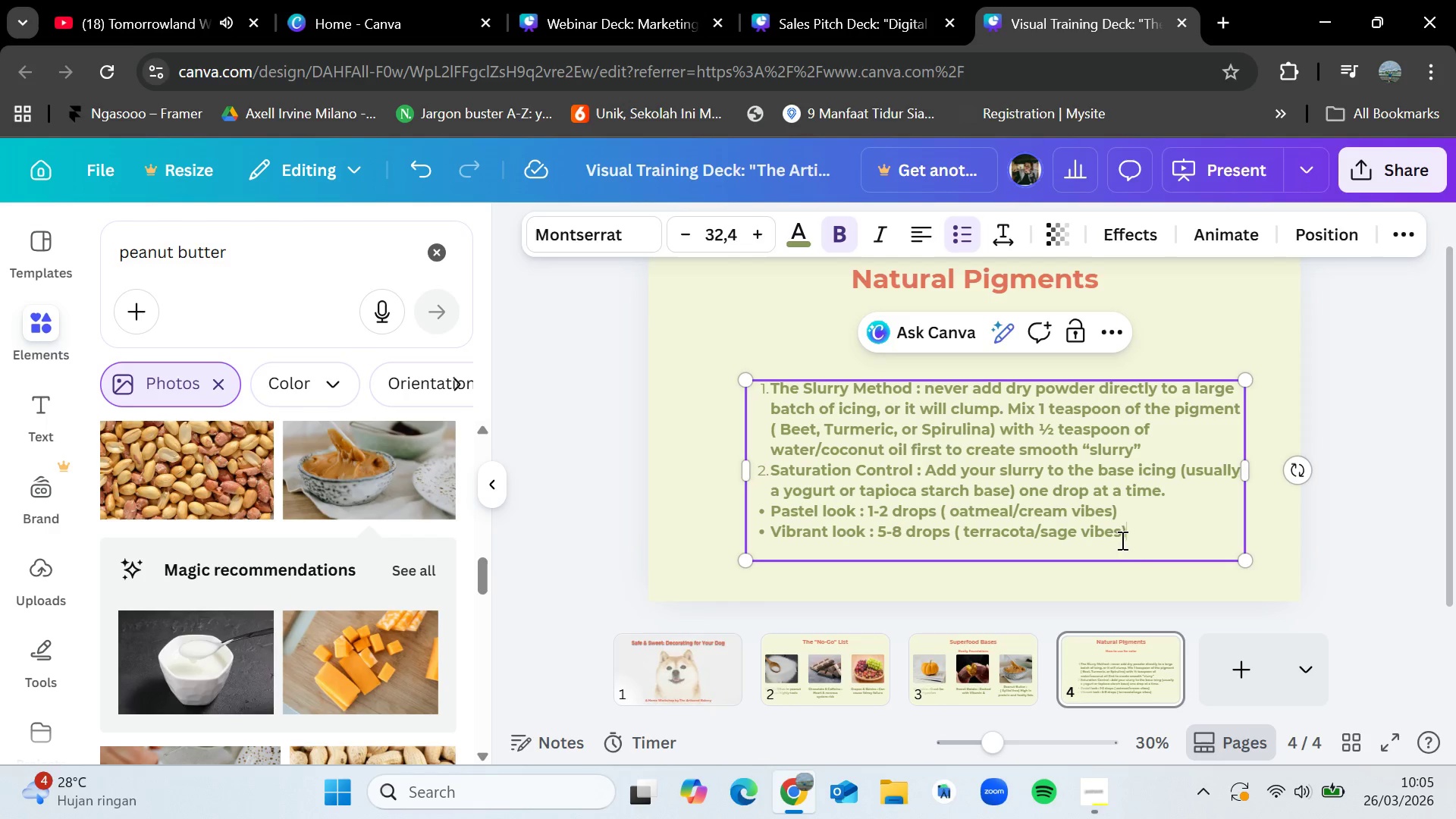 
key(Enter)
 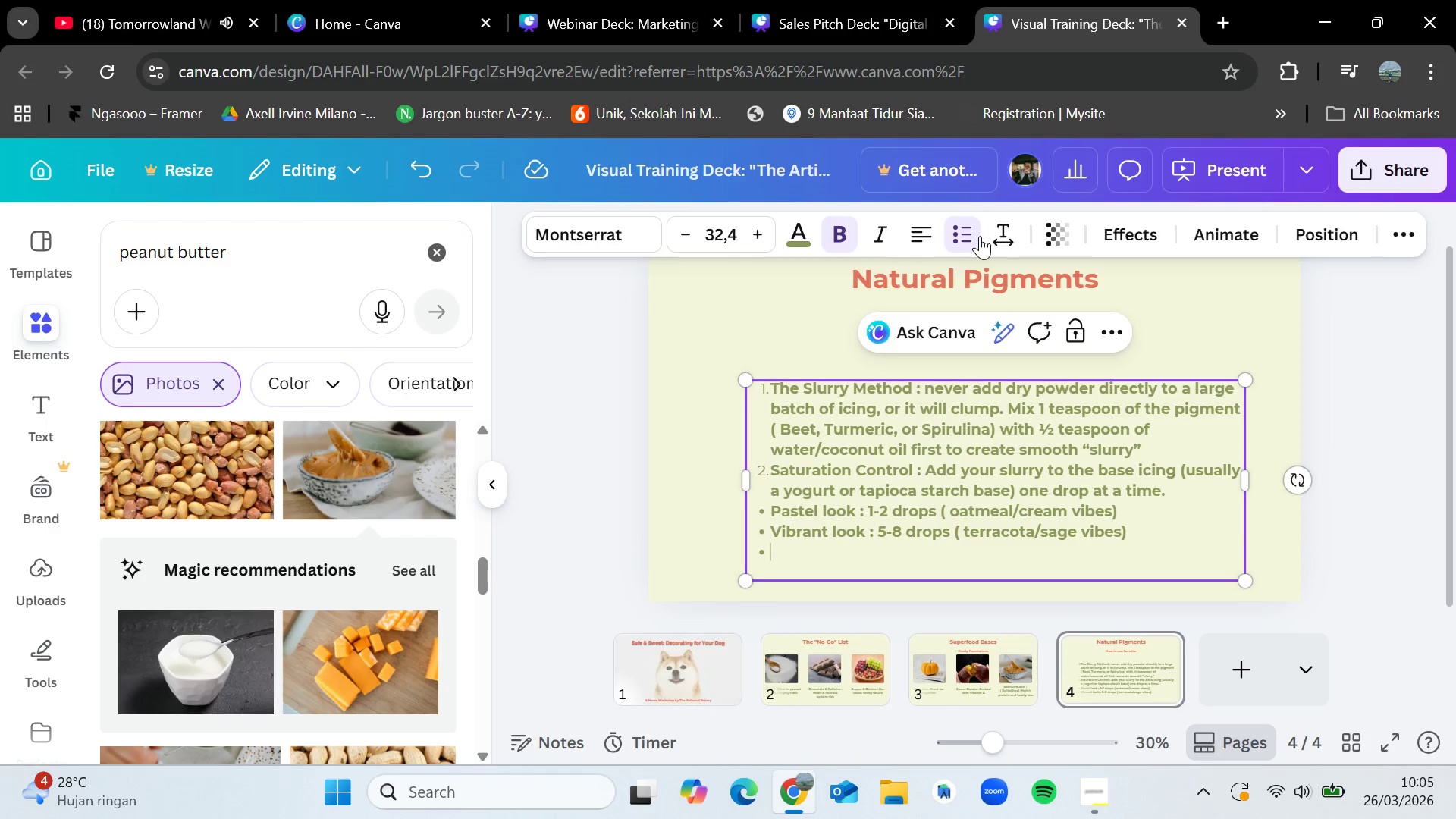 
left_click([976, 236])
 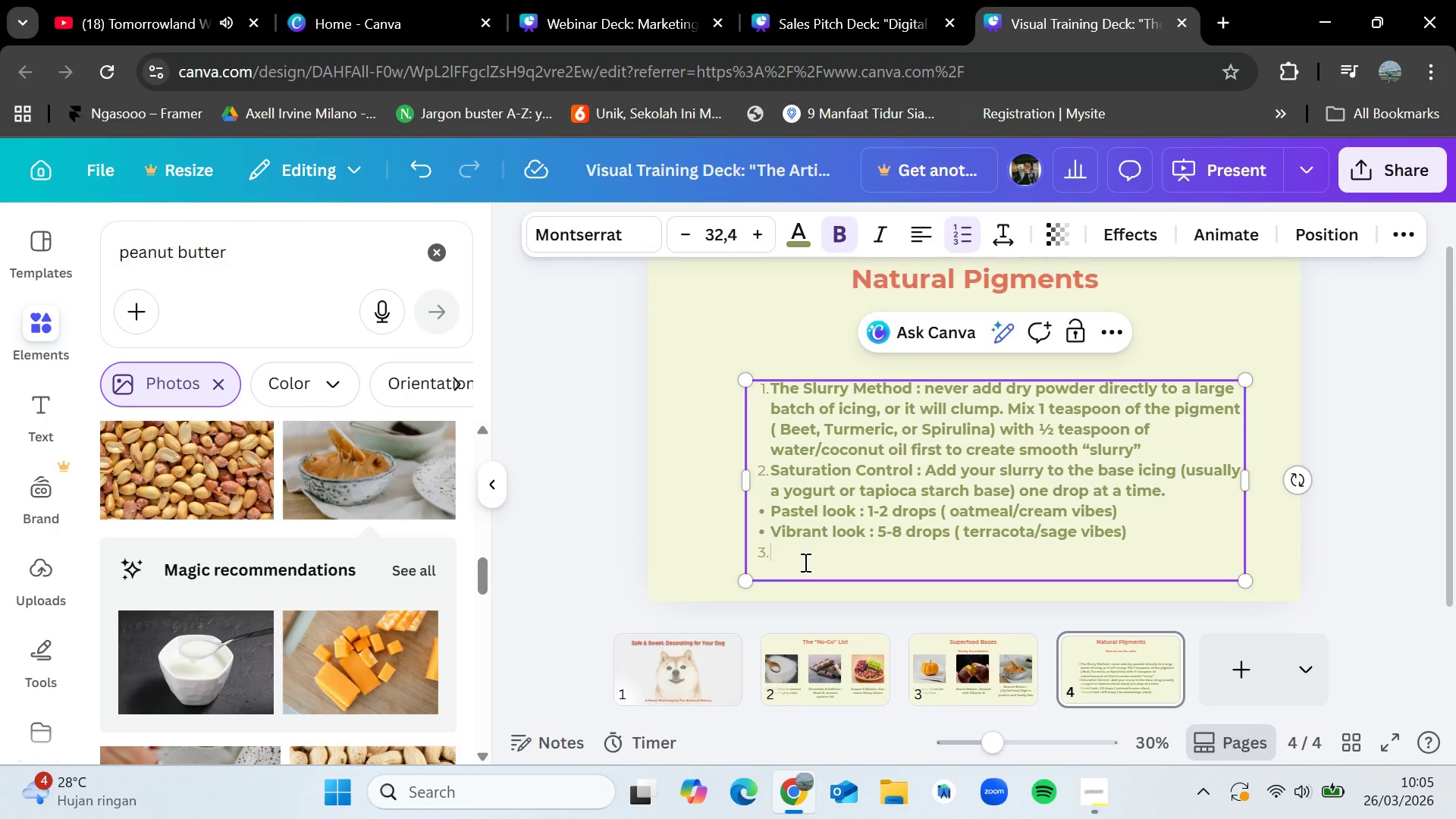 
type(The resting rule ;)
 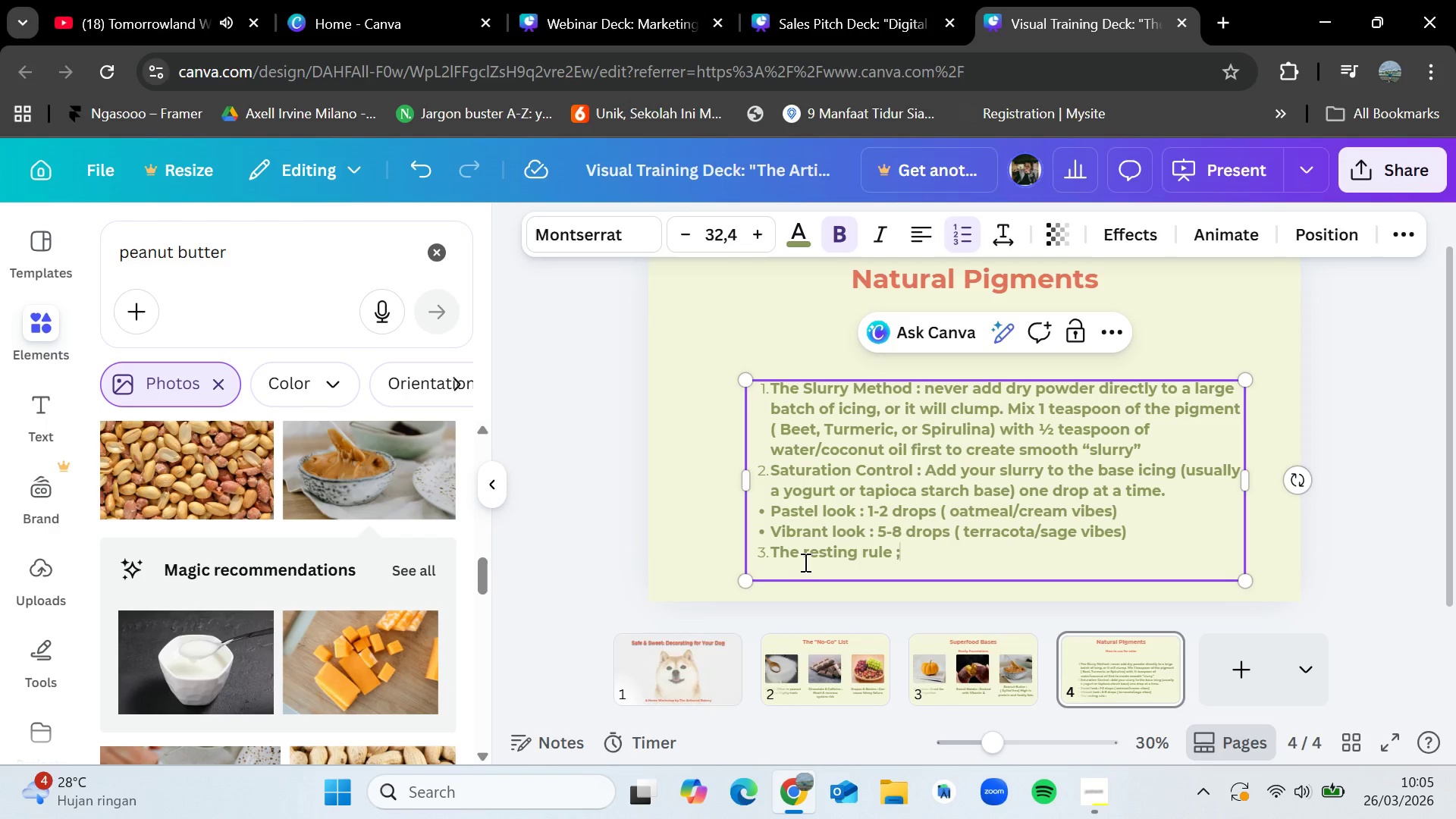 
key(Backspace)
type(: Natural colors often darken as yhr)
key(Backspace)
key(Backspace)
key(Backspace)
type(they sit.Let the tinted ci)
key(Backspace)
key(Backspace)
type(icing rest fr)
key(Backspace)
type(or 10 minutes)
 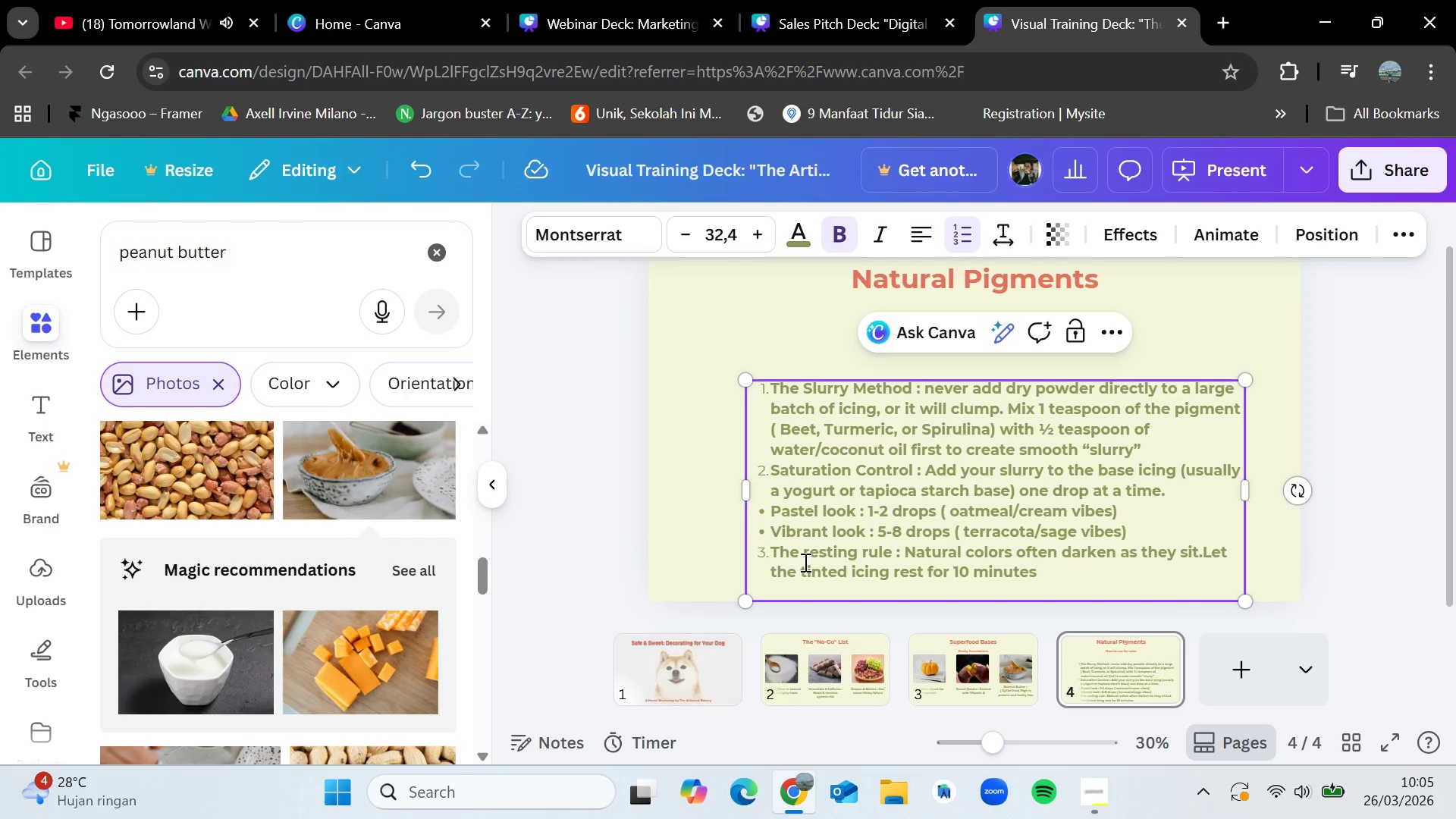 
type( before piping yo )
key(Backspace)
key(Backspace)
key(Backspace)
type(yo)
key(Backspace)
key(Backspace)
type(to see the true final shade)
 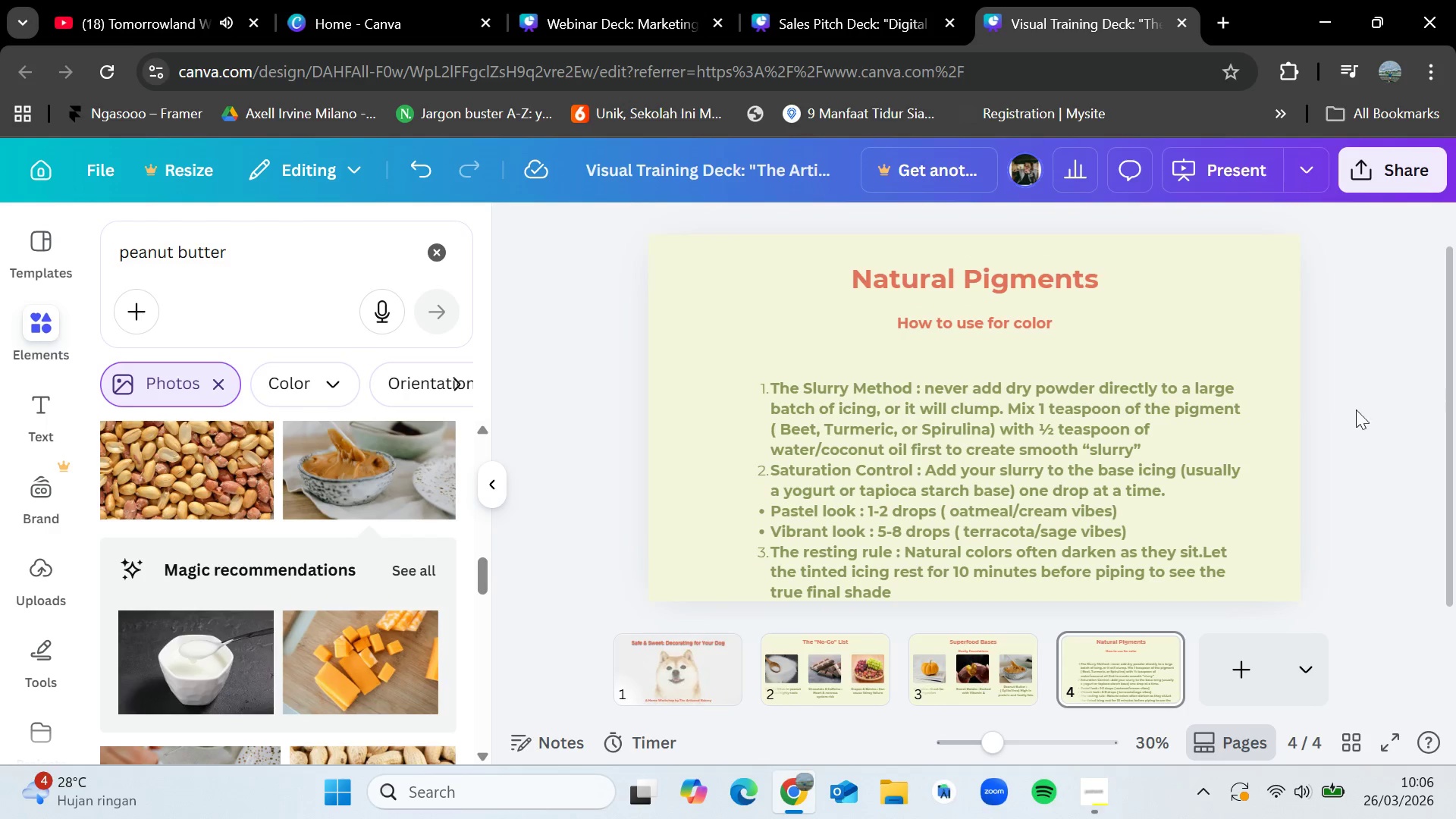 
left_click_drag(start_coordinate=[1031, 496], to_coordinate=[1025, 464])
 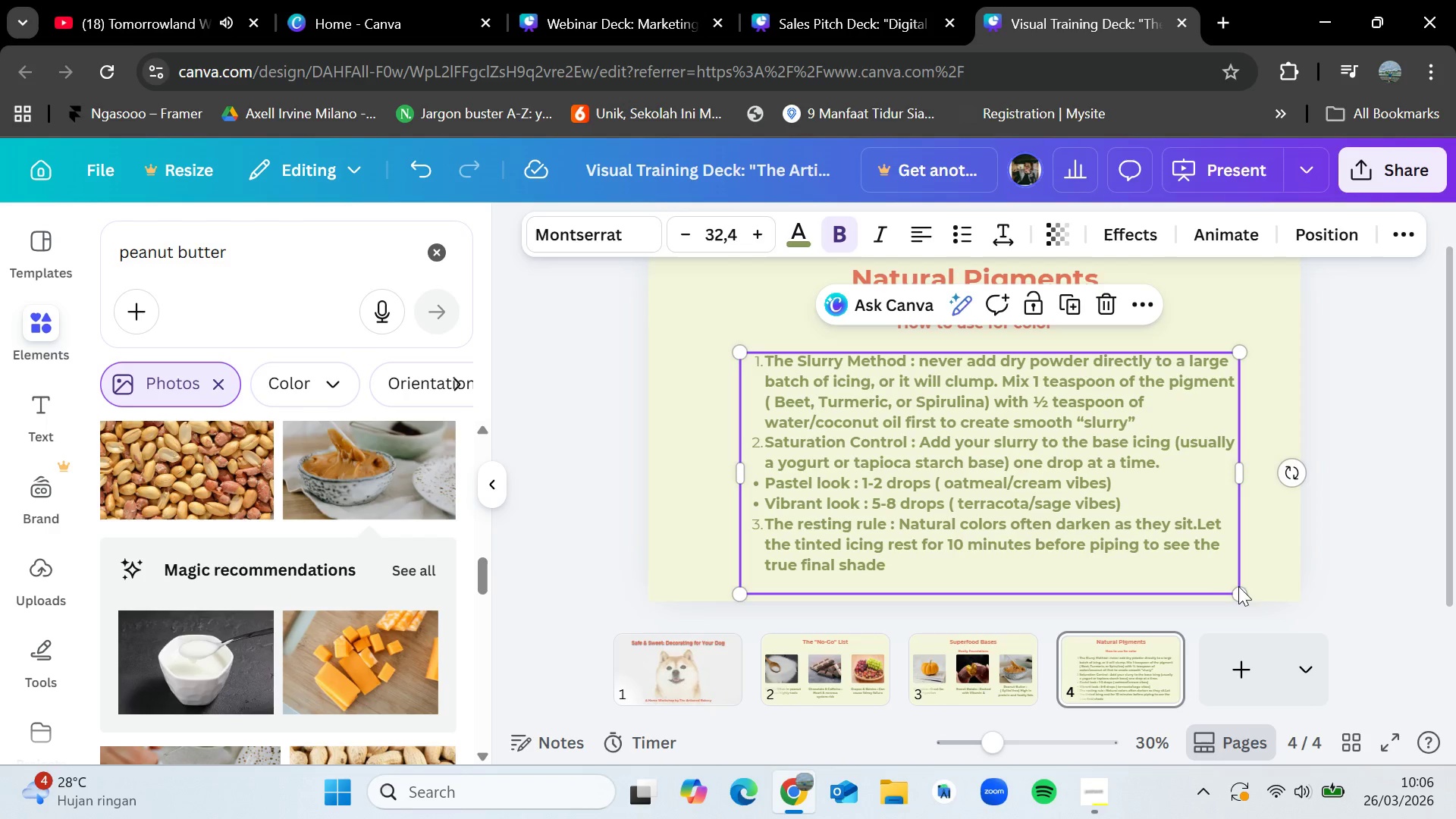 
left_click([1398, 425])
 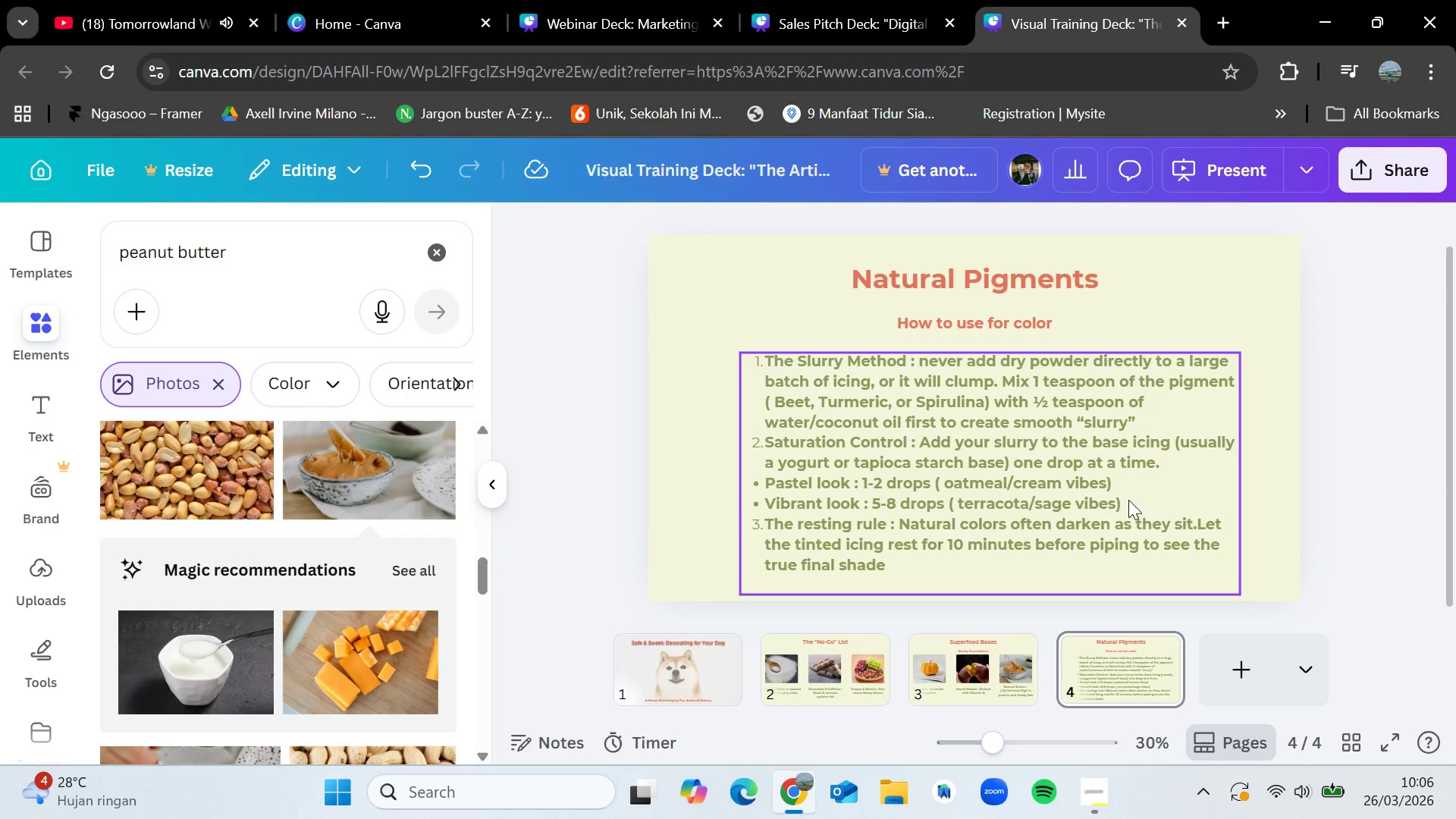 
left_click_drag(start_coordinate=[1061, 488], to_coordinate=[1052, 480])
 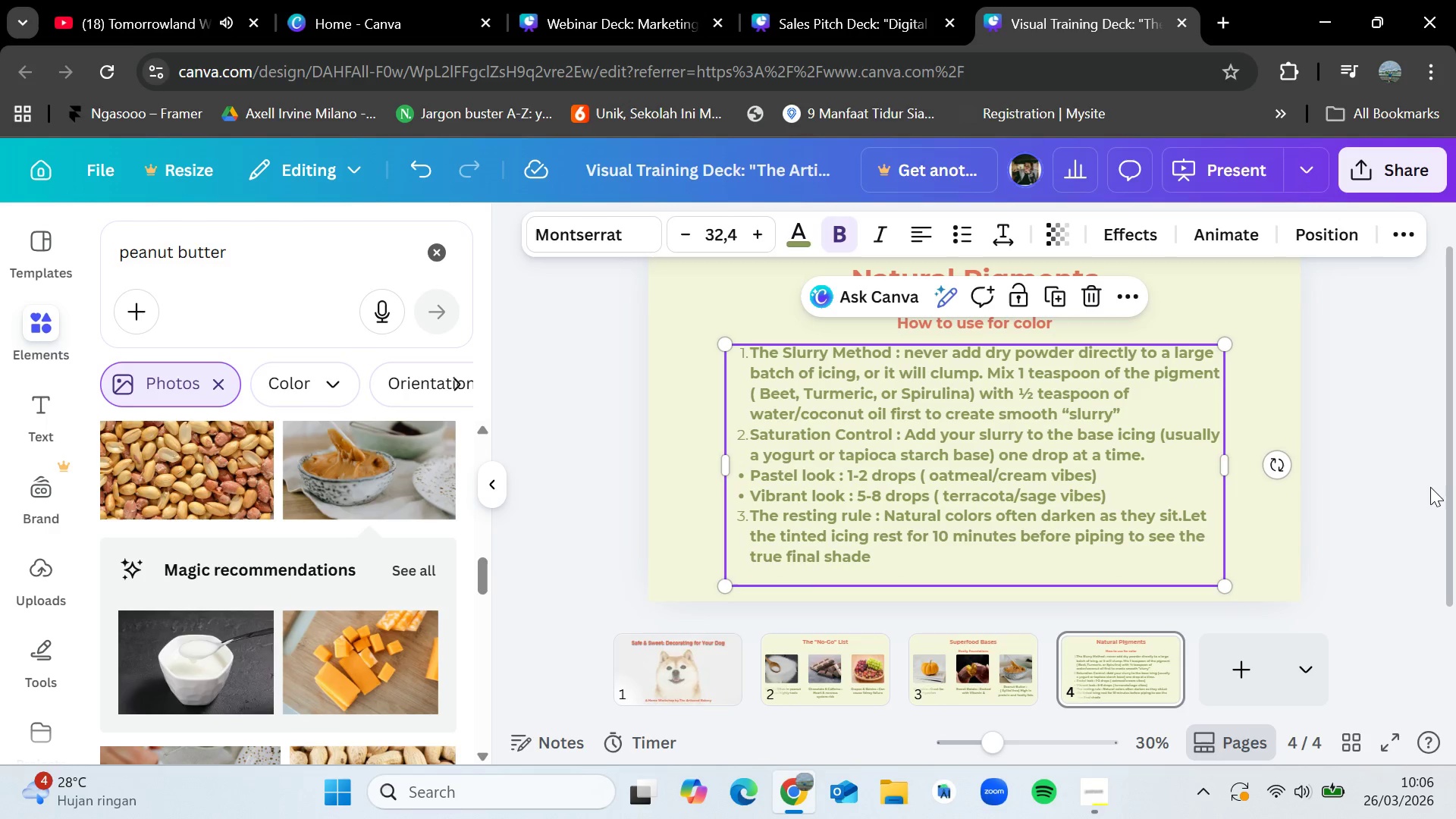 
left_click([1414, 514])
 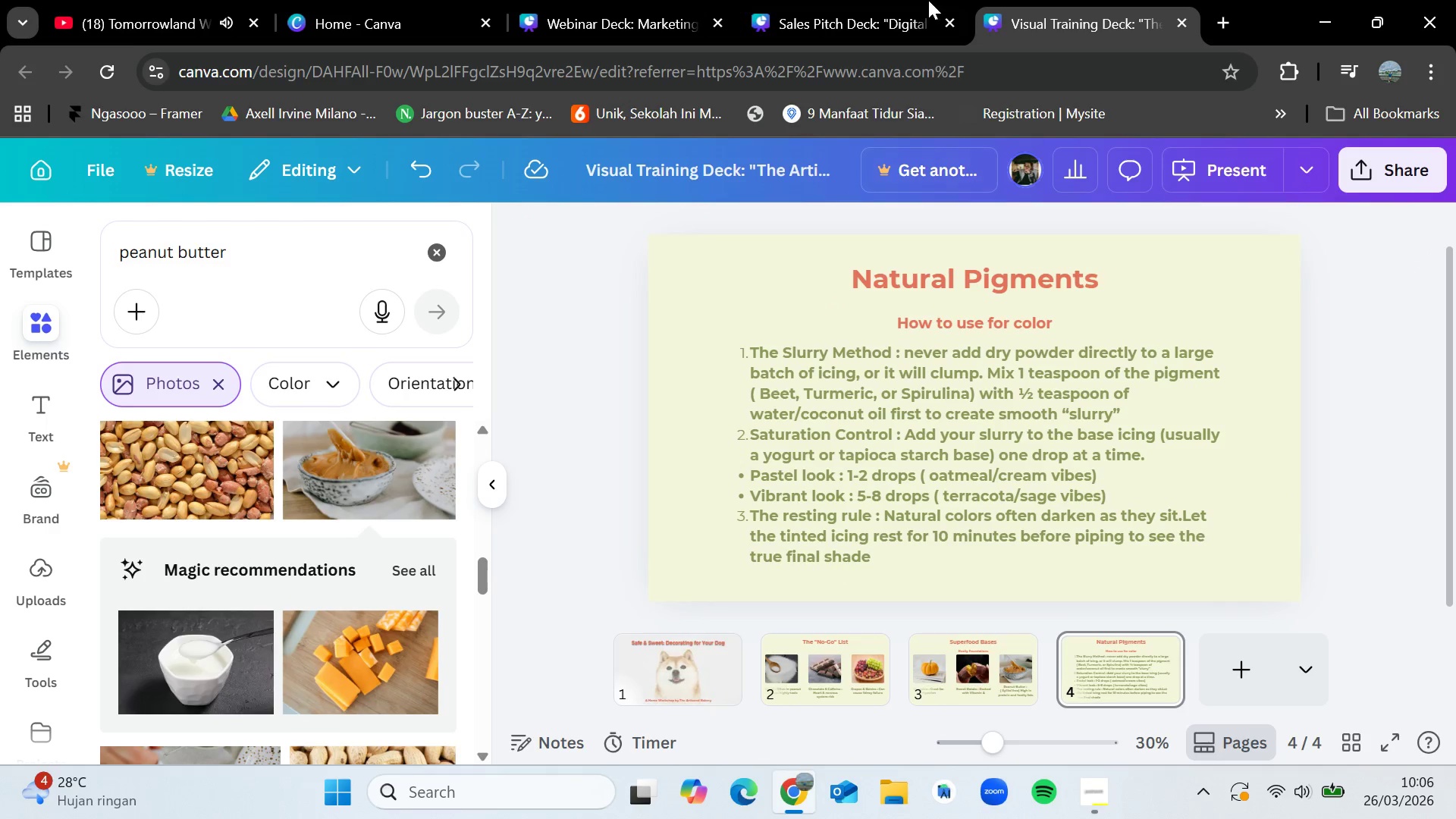 
left_click([904, 0])
 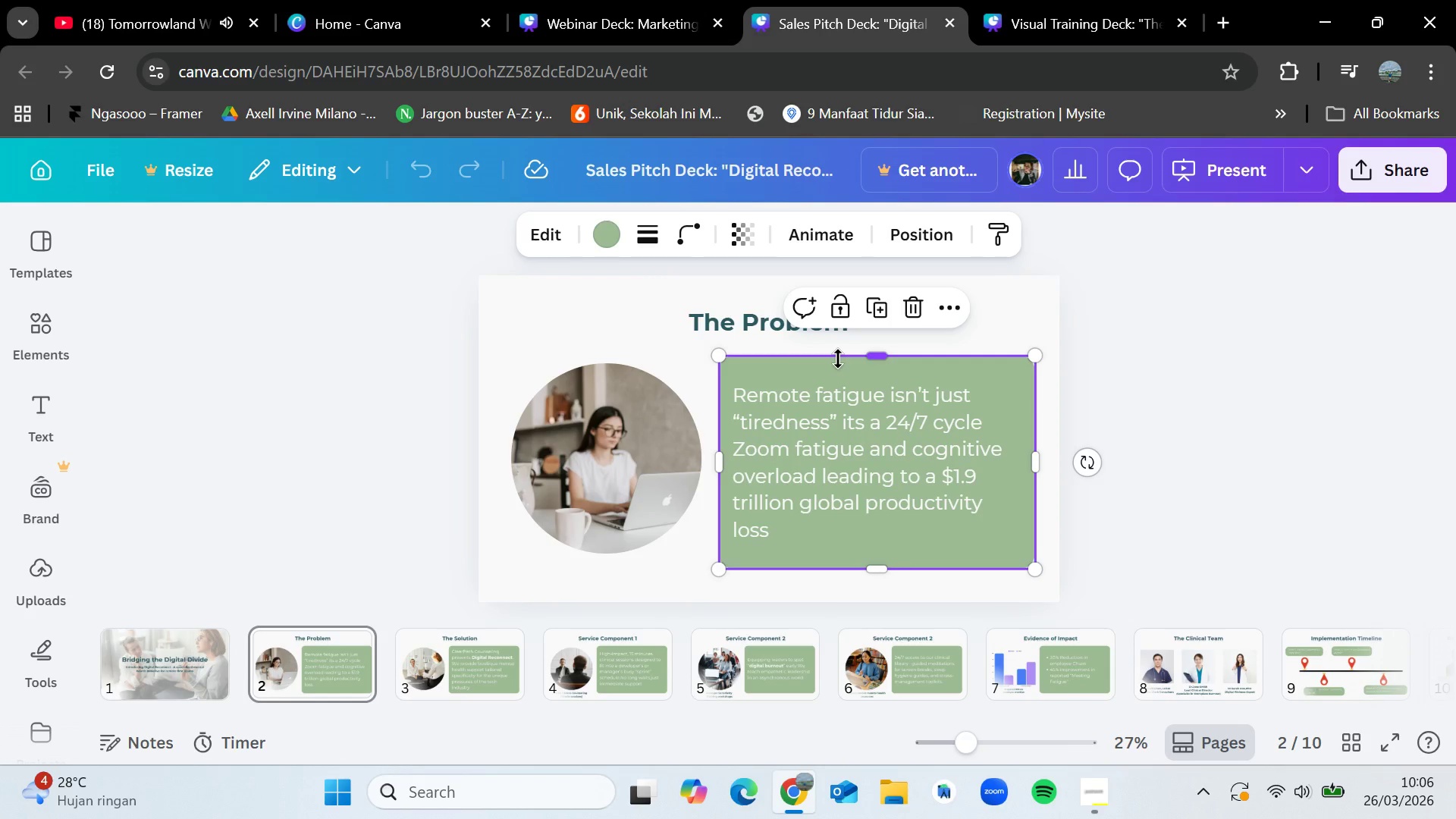 
key(Control+C)
 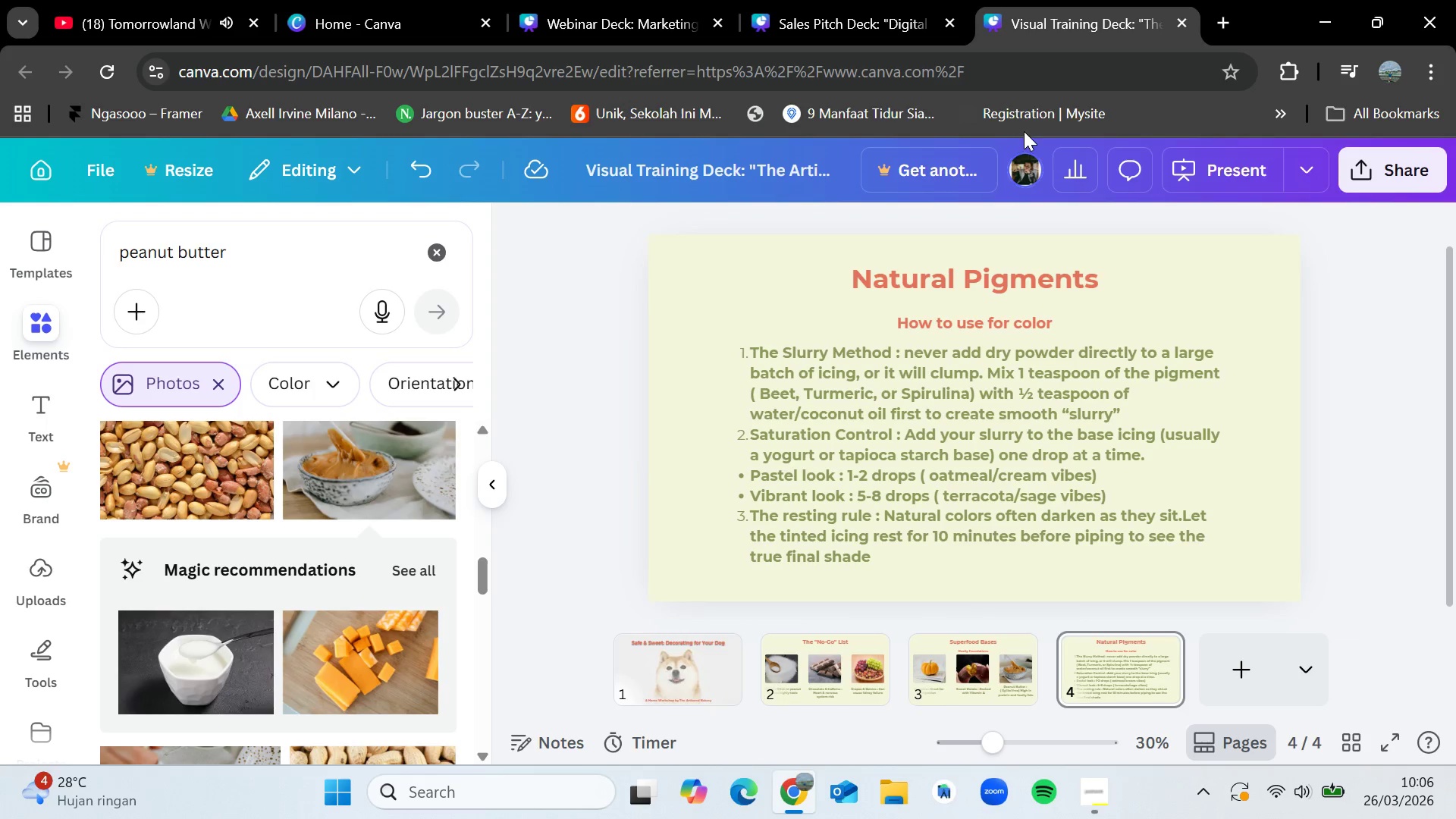 
key(Control+V)
 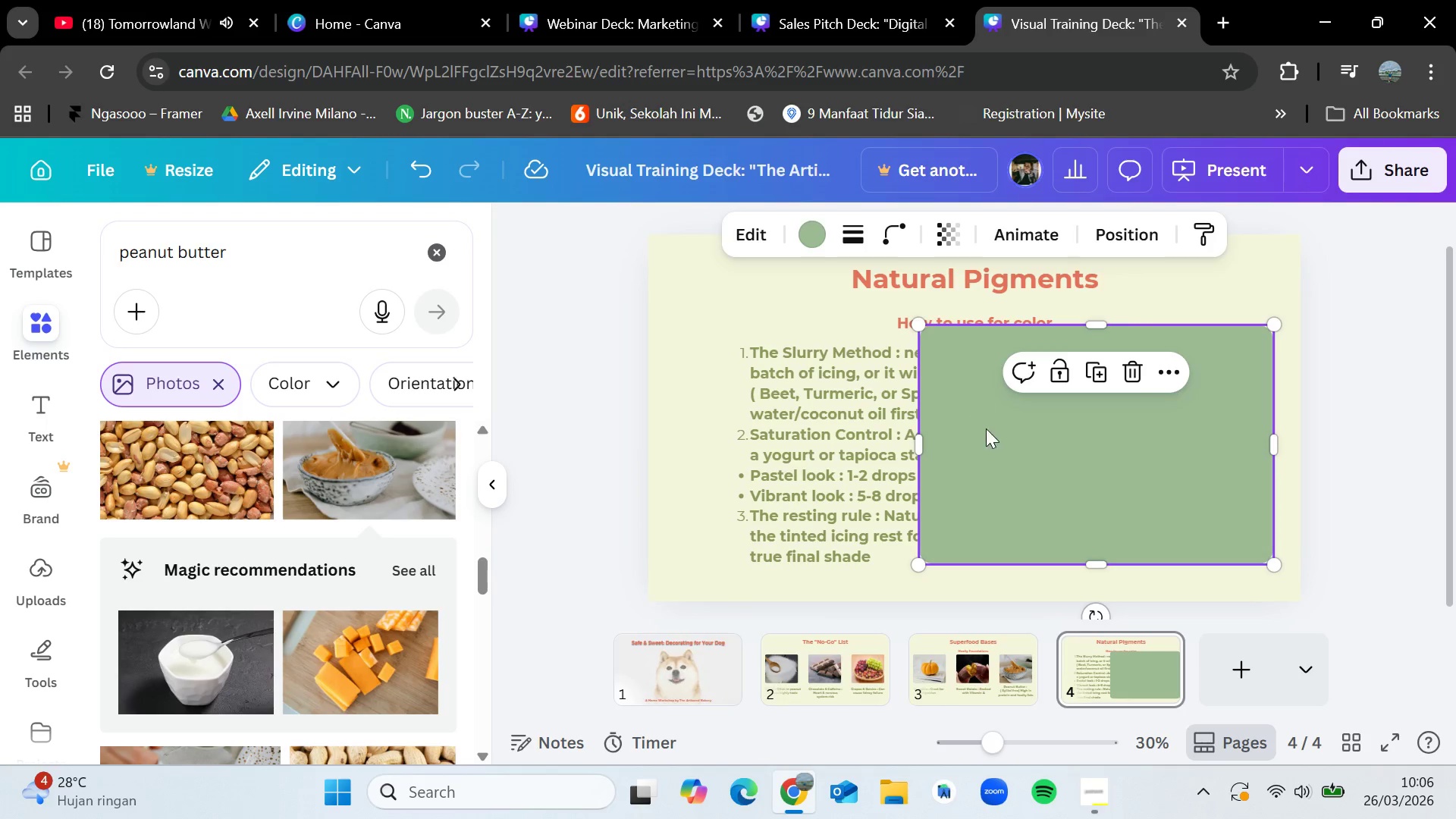 
left_click_drag(start_coordinate=[987, 439], to_coordinate=[787, 455])
 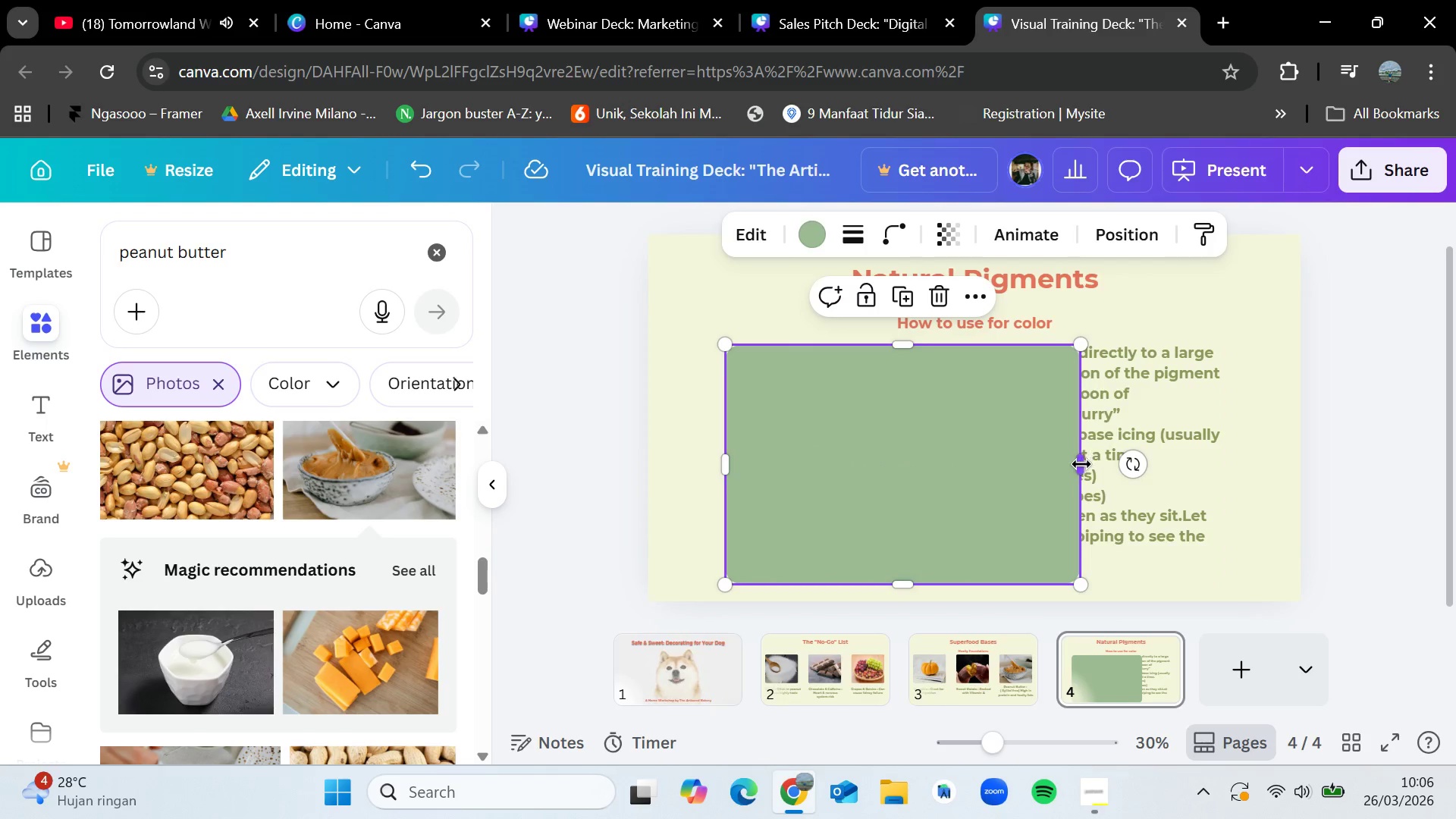 
left_click_drag(start_coordinate=[1081, 464], to_coordinate=[1246, 456])
 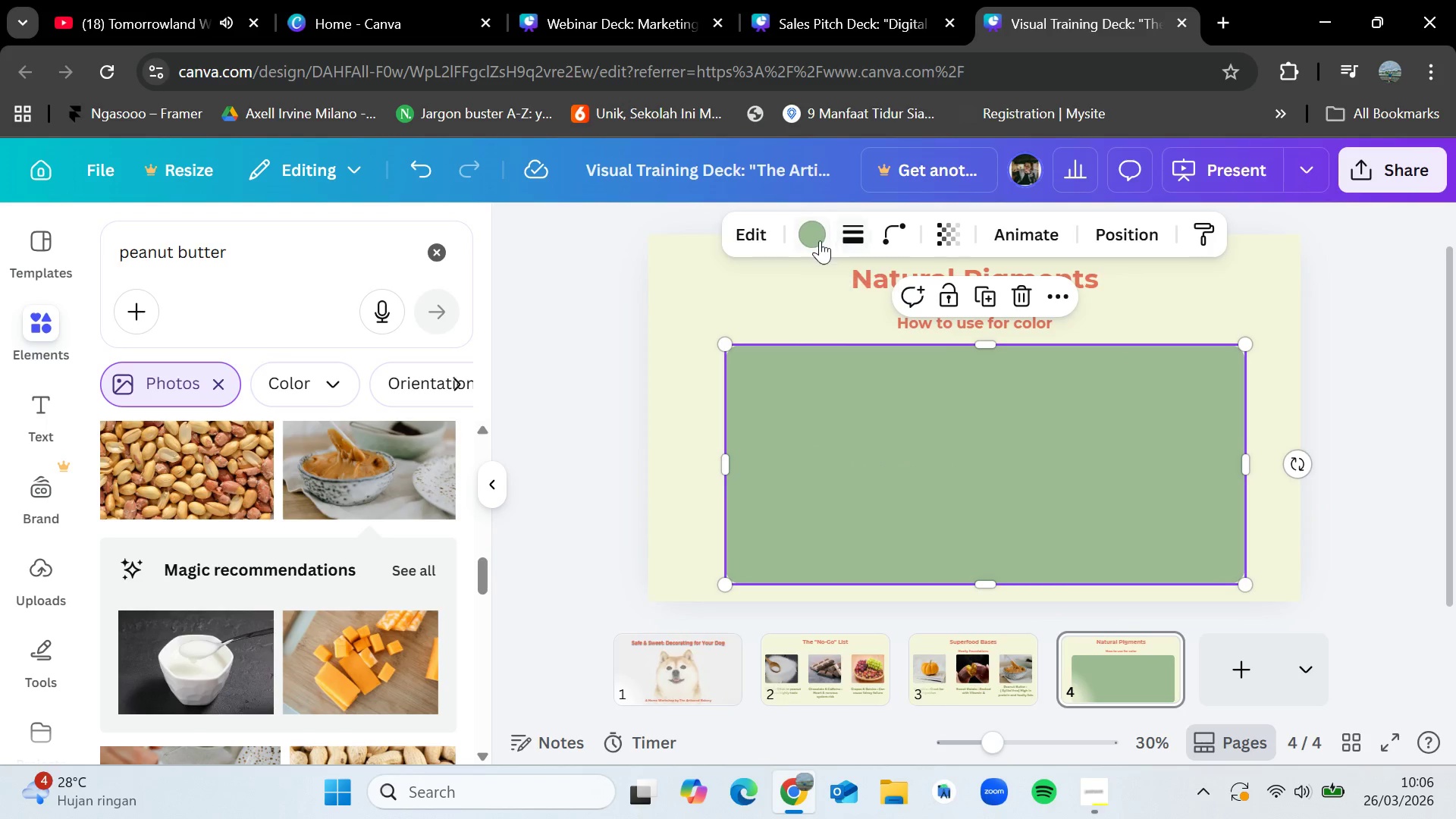 
left_click([820, 240])
 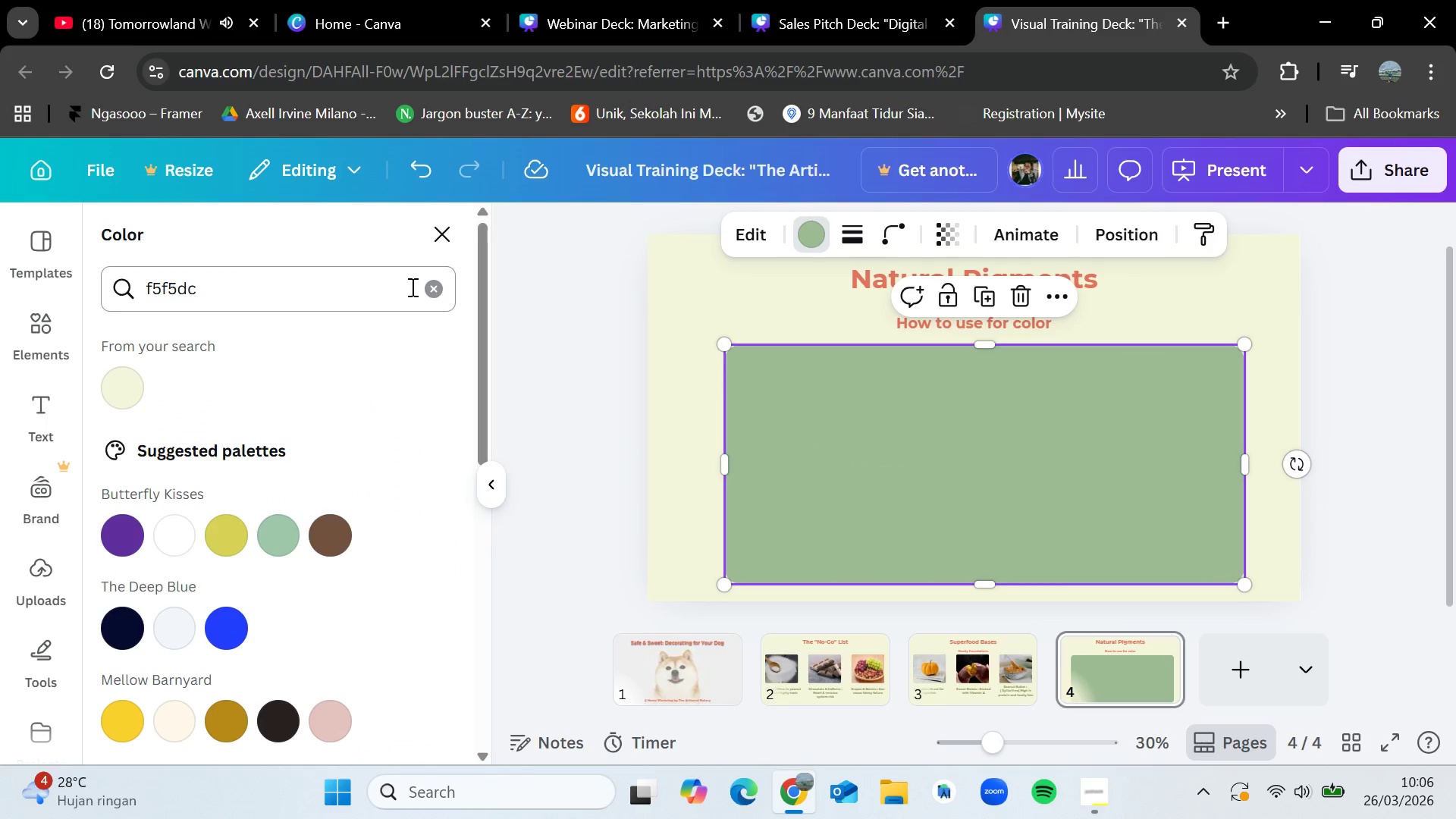 
left_click([435, 297])
 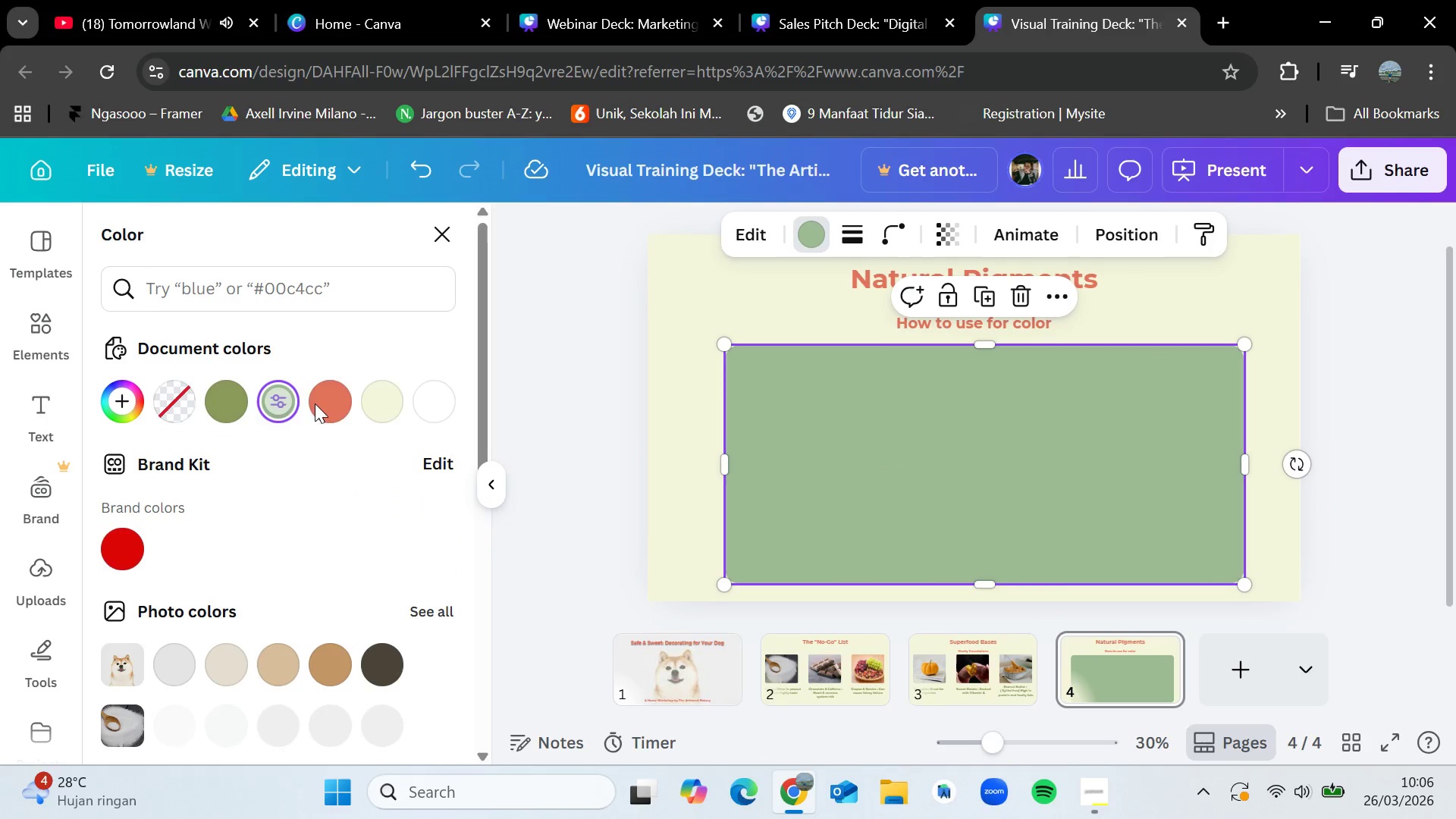 
left_click([343, 394])
 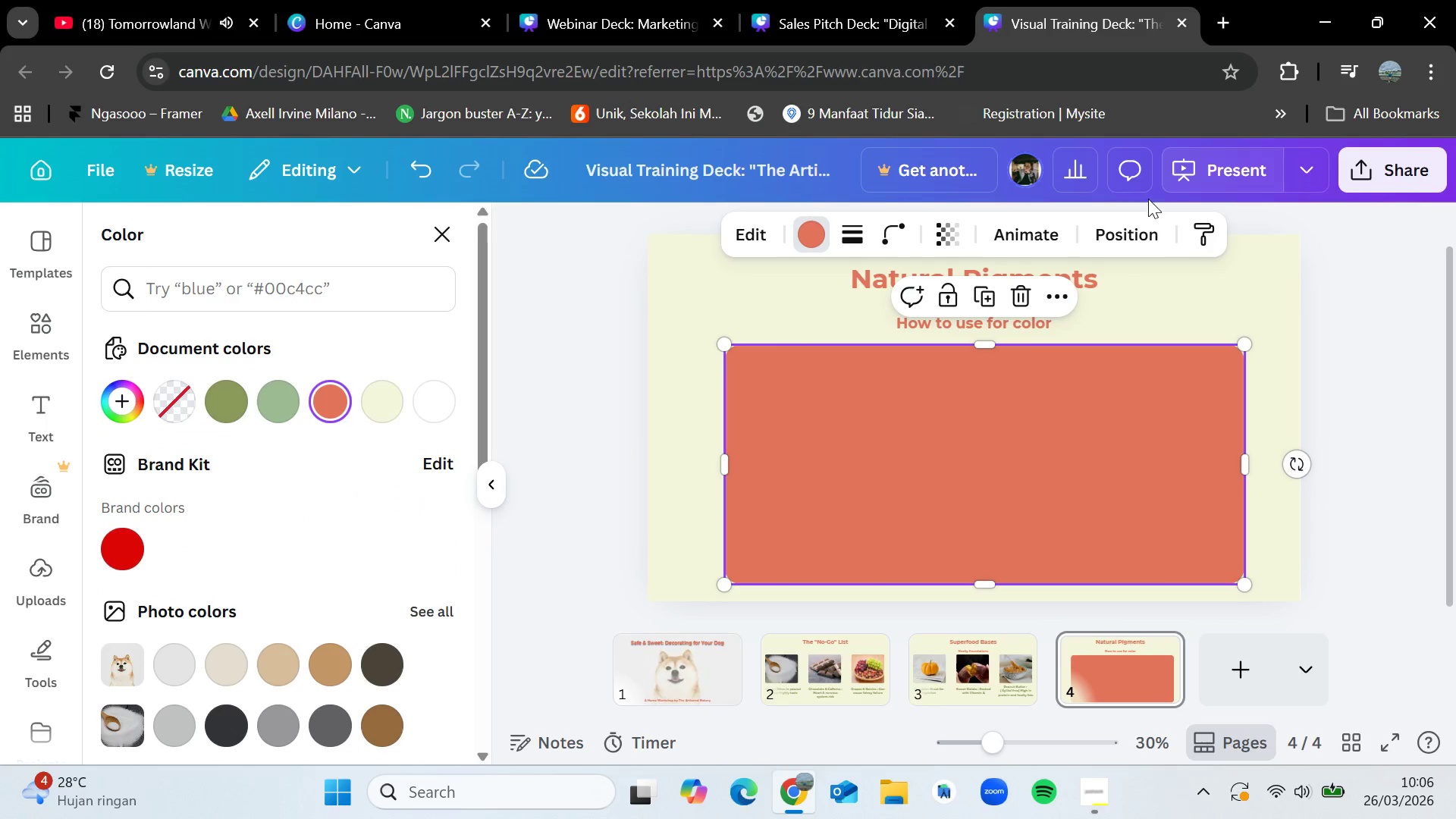 
left_click([1114, 235])